 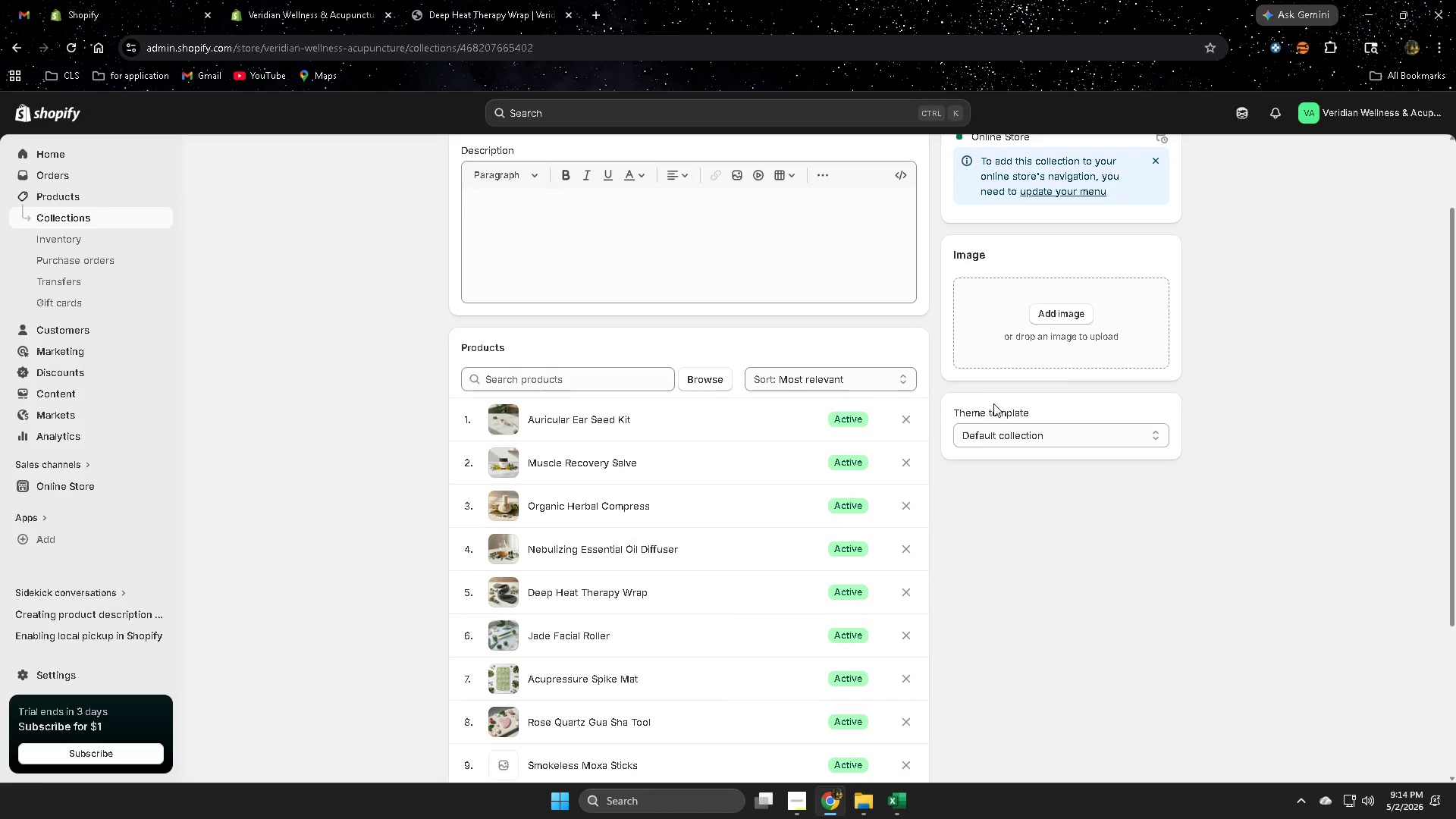 
scroll: coordinate [355, 620], scroll_direction: down, amount: 3.0
 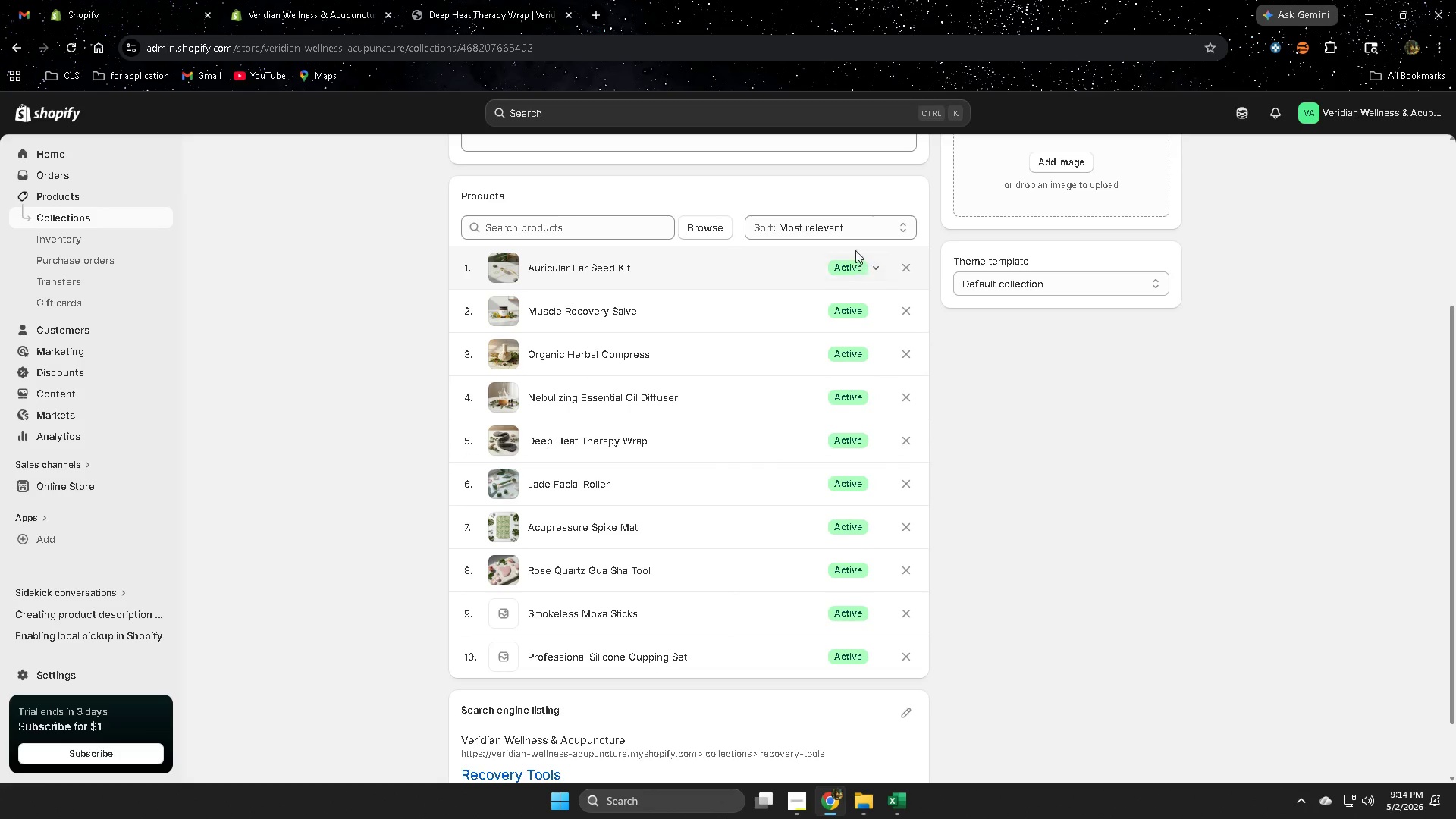 
left_click([851, 229])
 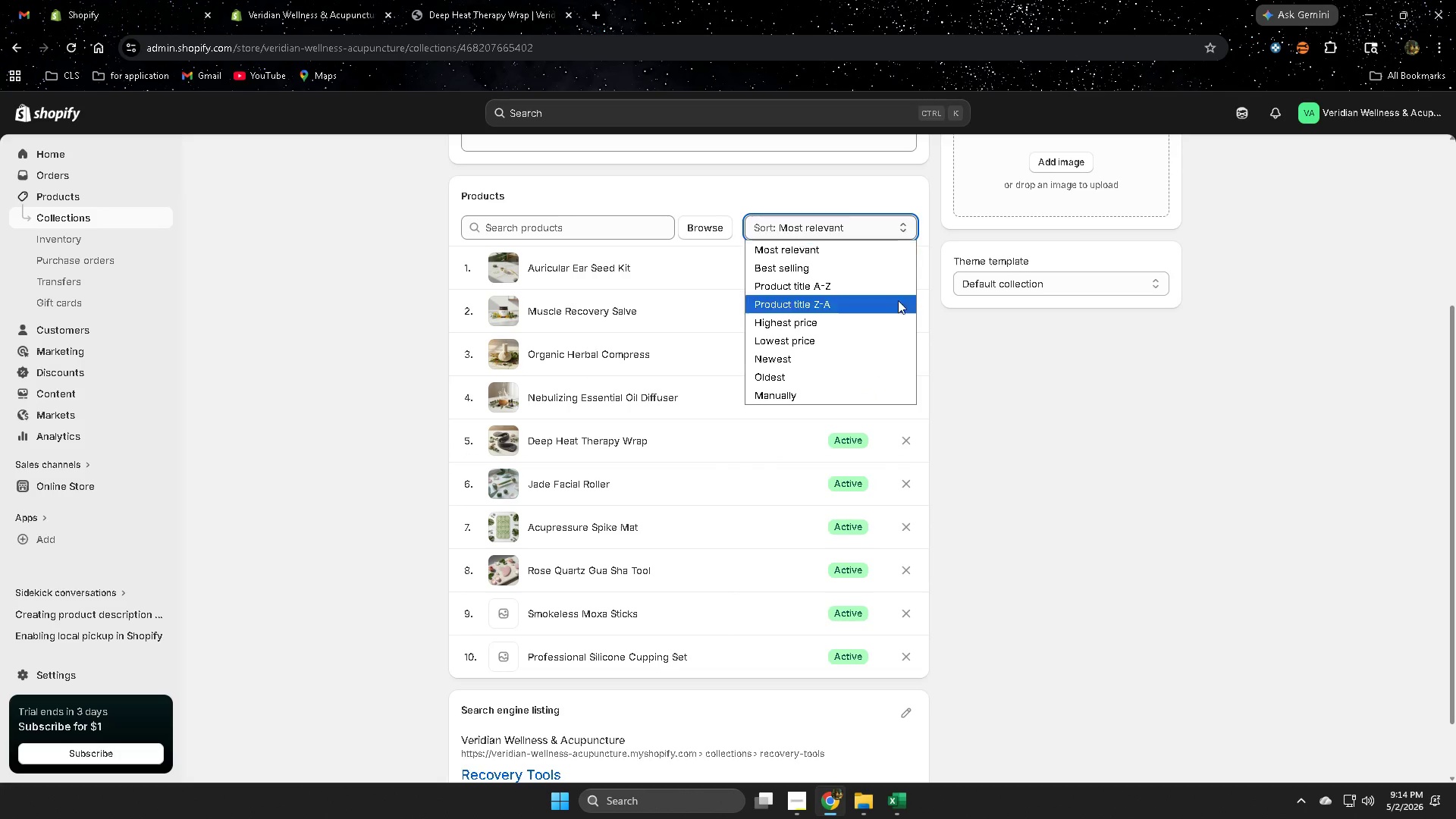 
left_click([1023, 378])
 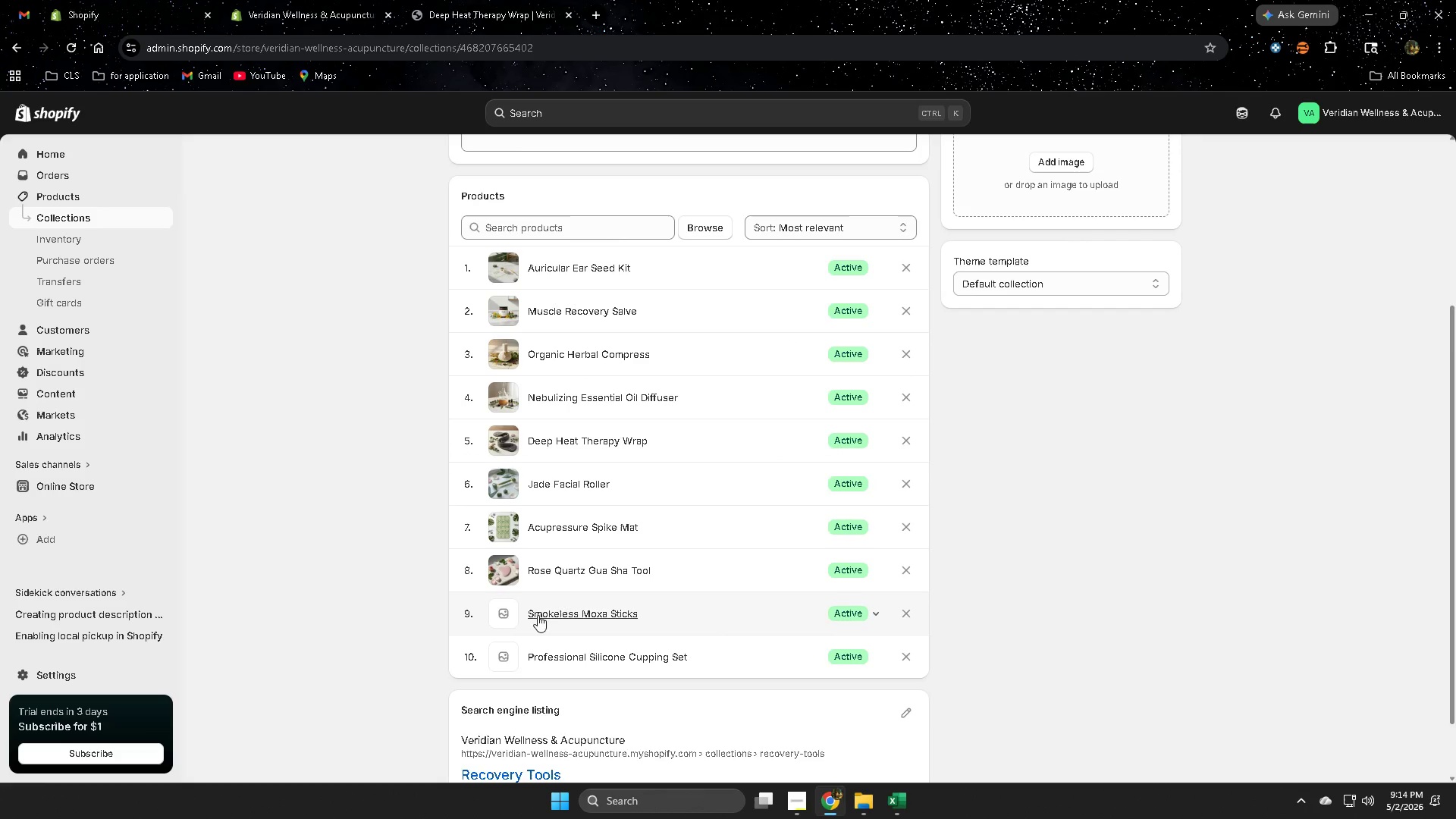 
scroll: coordinate [338, 554], scroll_direction: down, amount: 2.0
 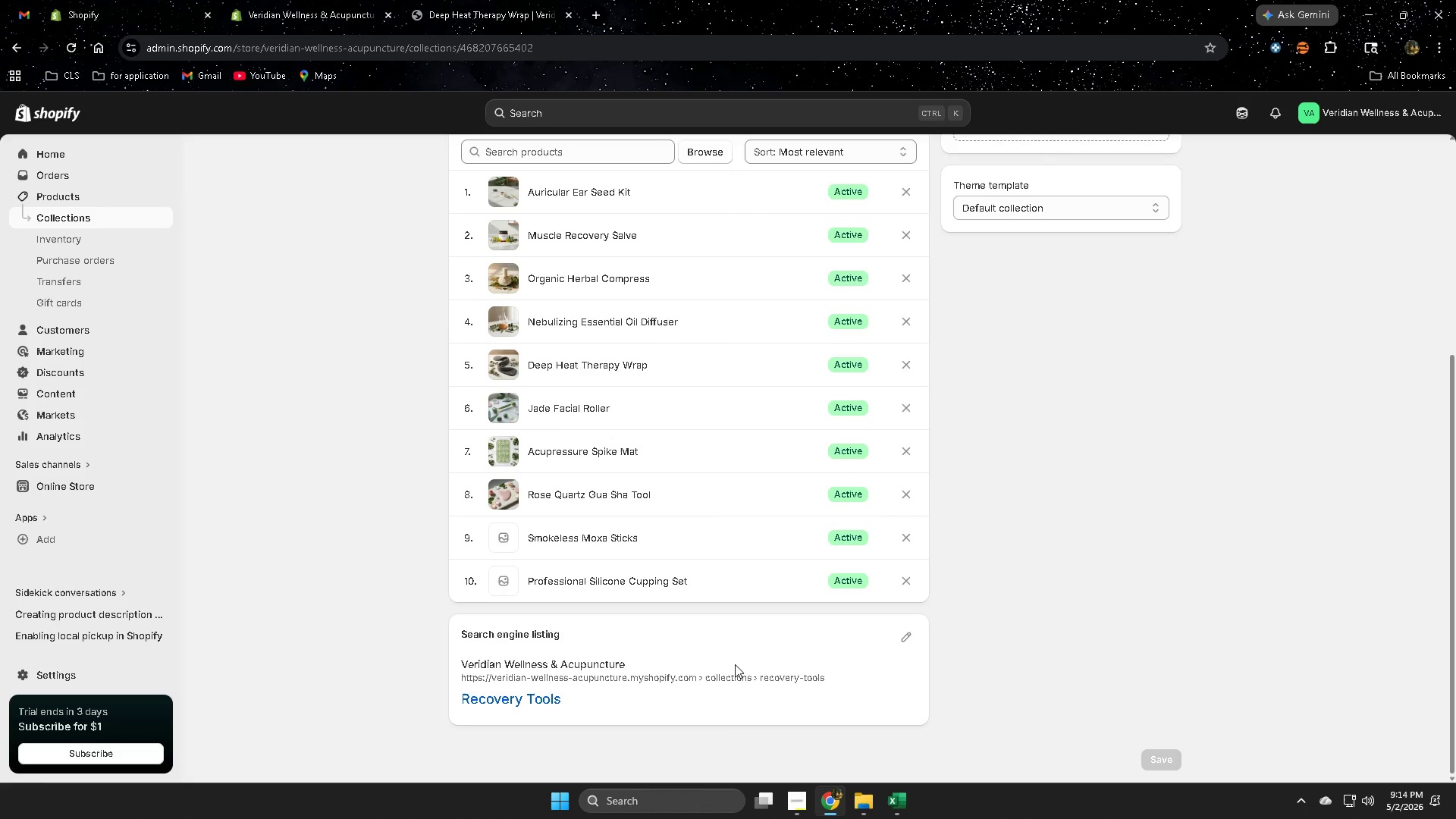 
scroll: coordinate [341, 526], scroll_direction: up, amount: 6.0
 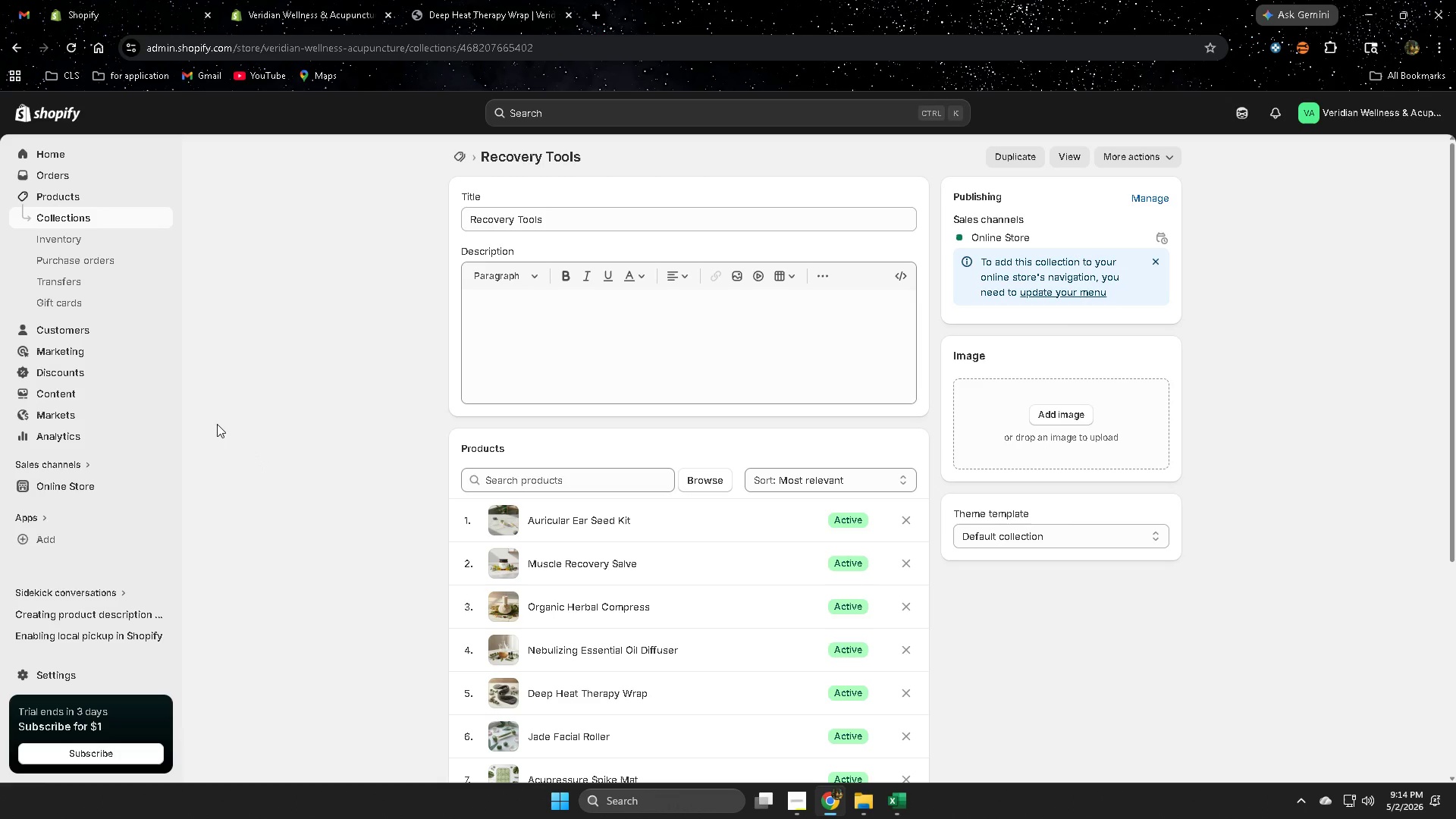 
left_click([120, 216])
 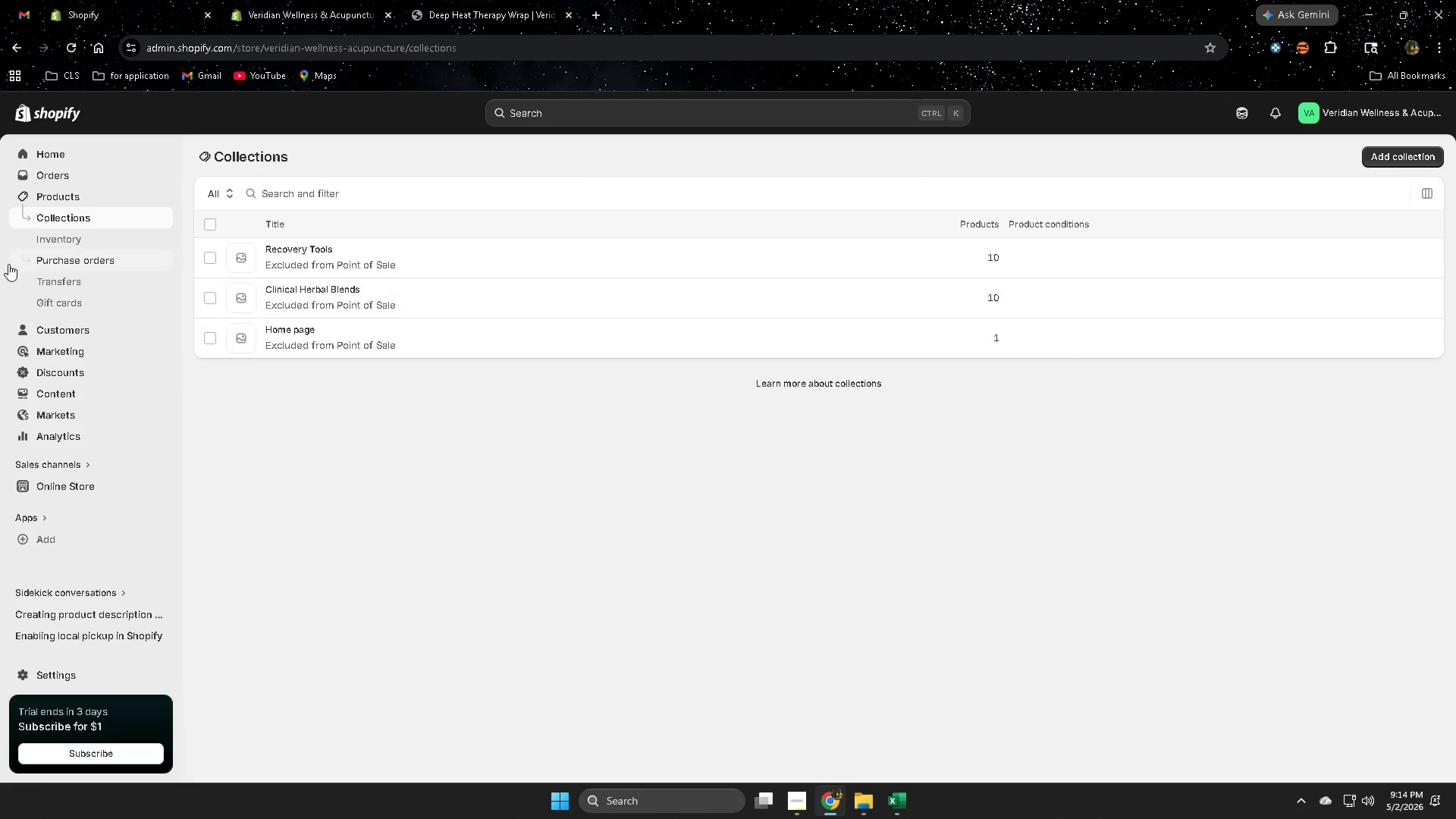 
left_click([208, 259])
 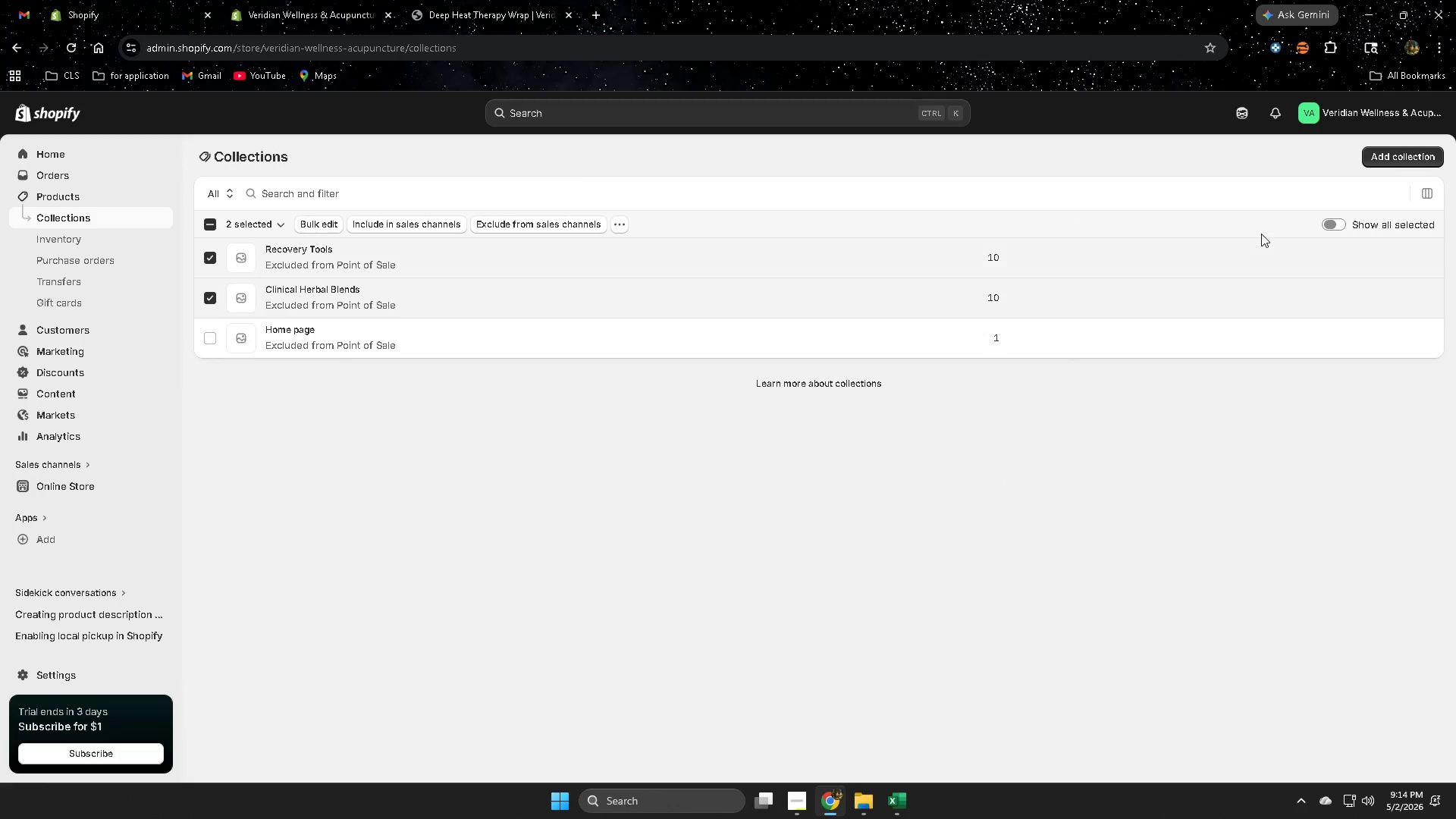 
left_click([206, 221])
 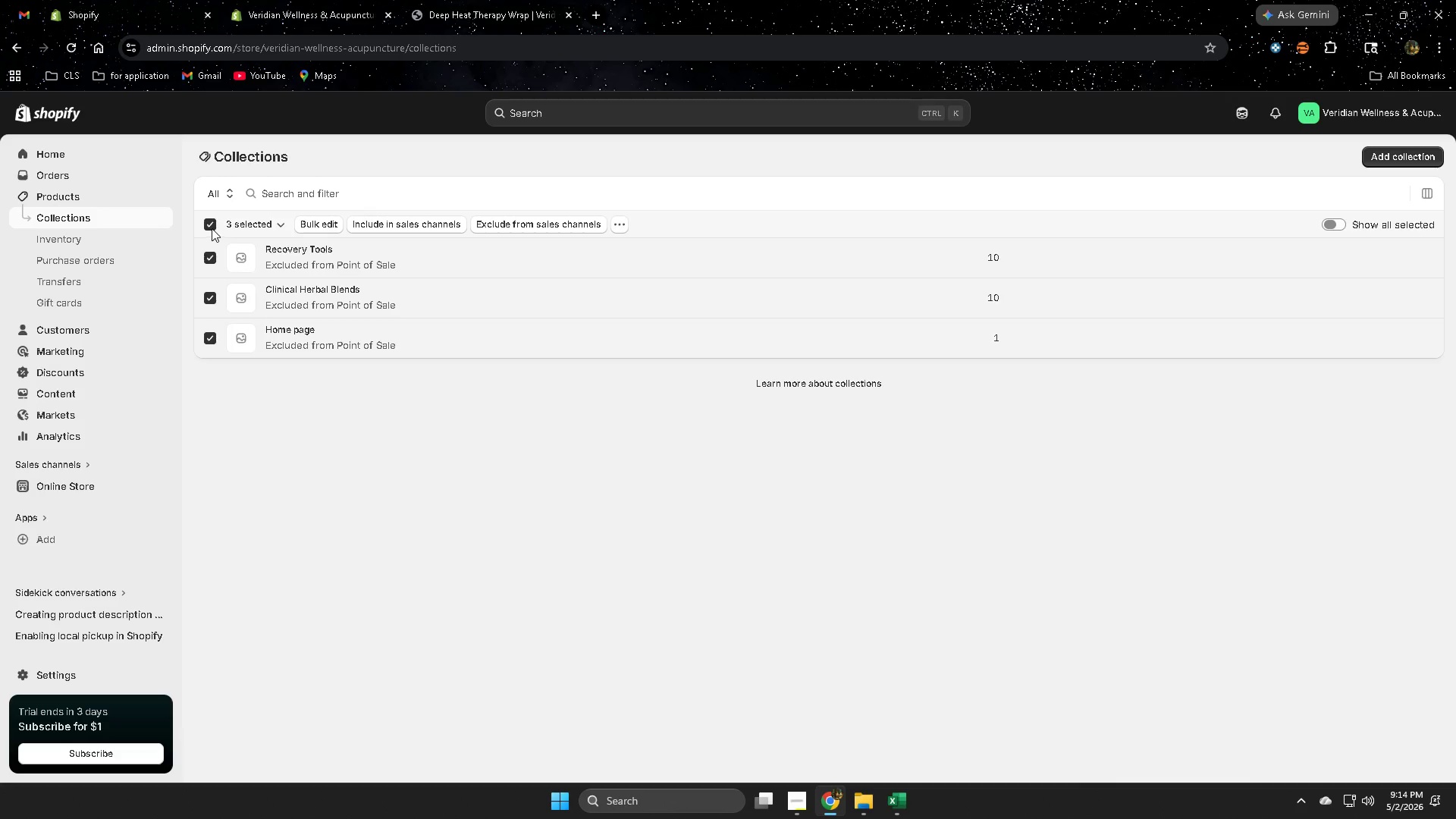 
left_click([212, 223])
 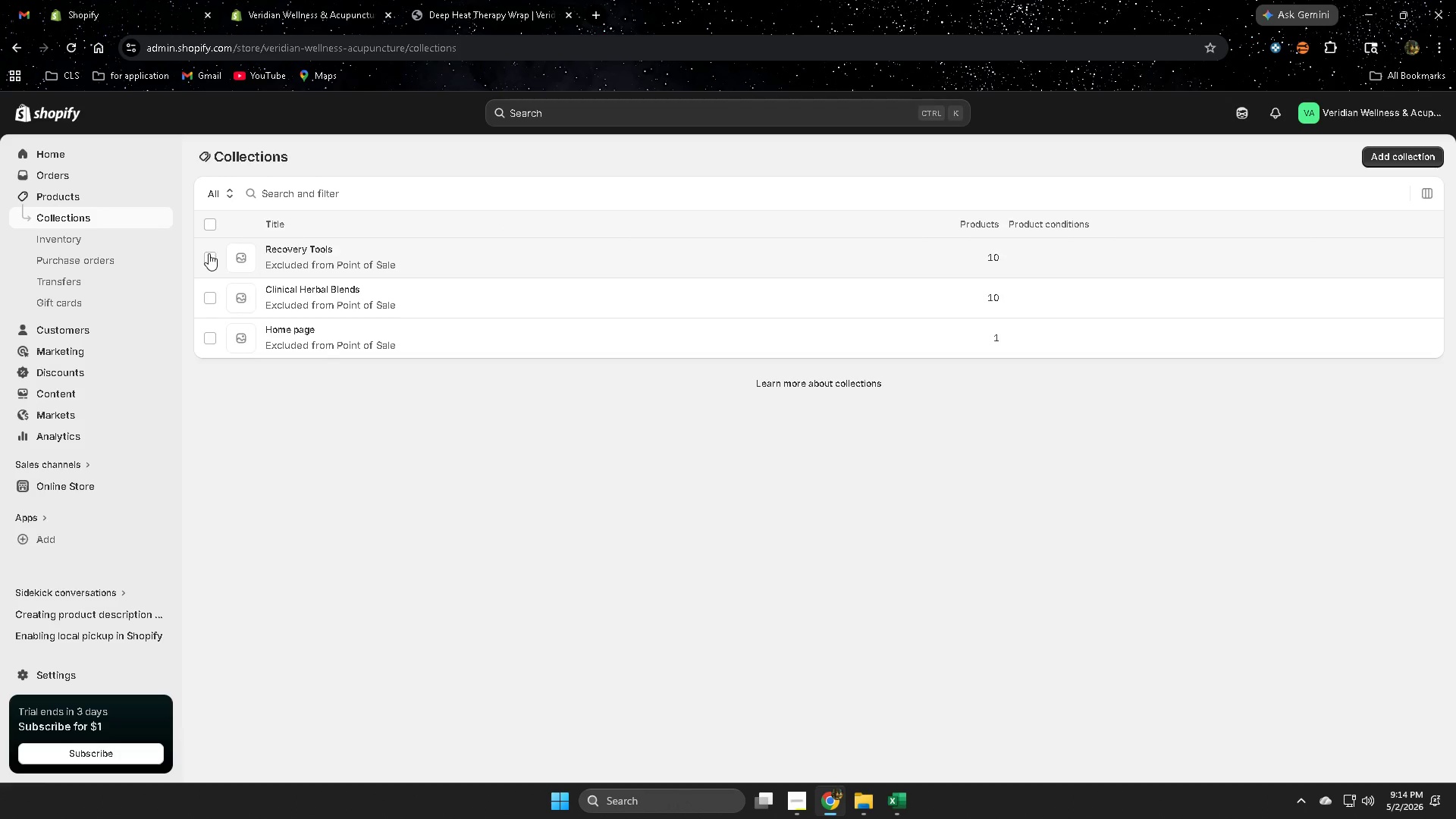 
double_click([205, 303])
 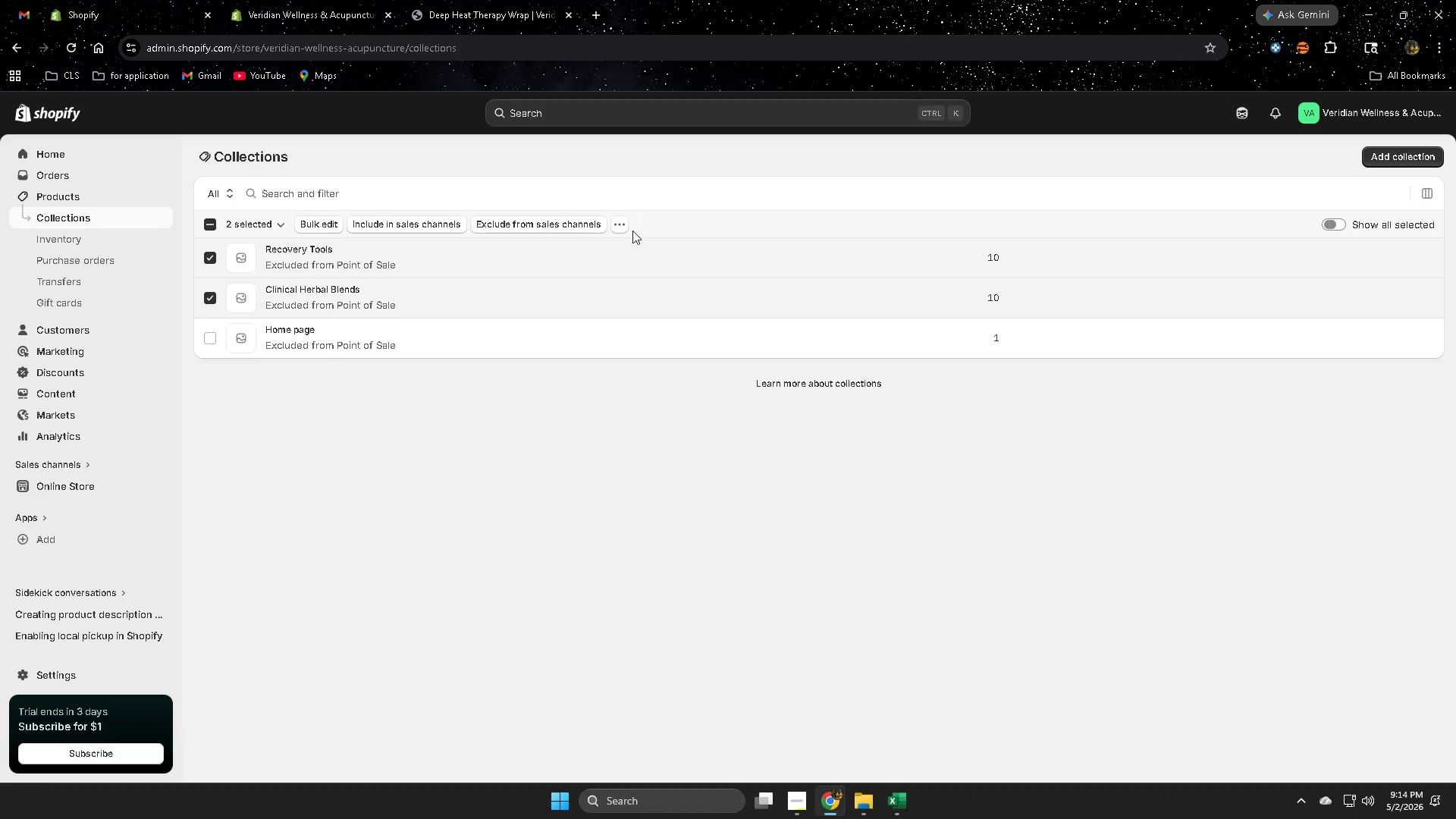 
left_click([626, 224])
 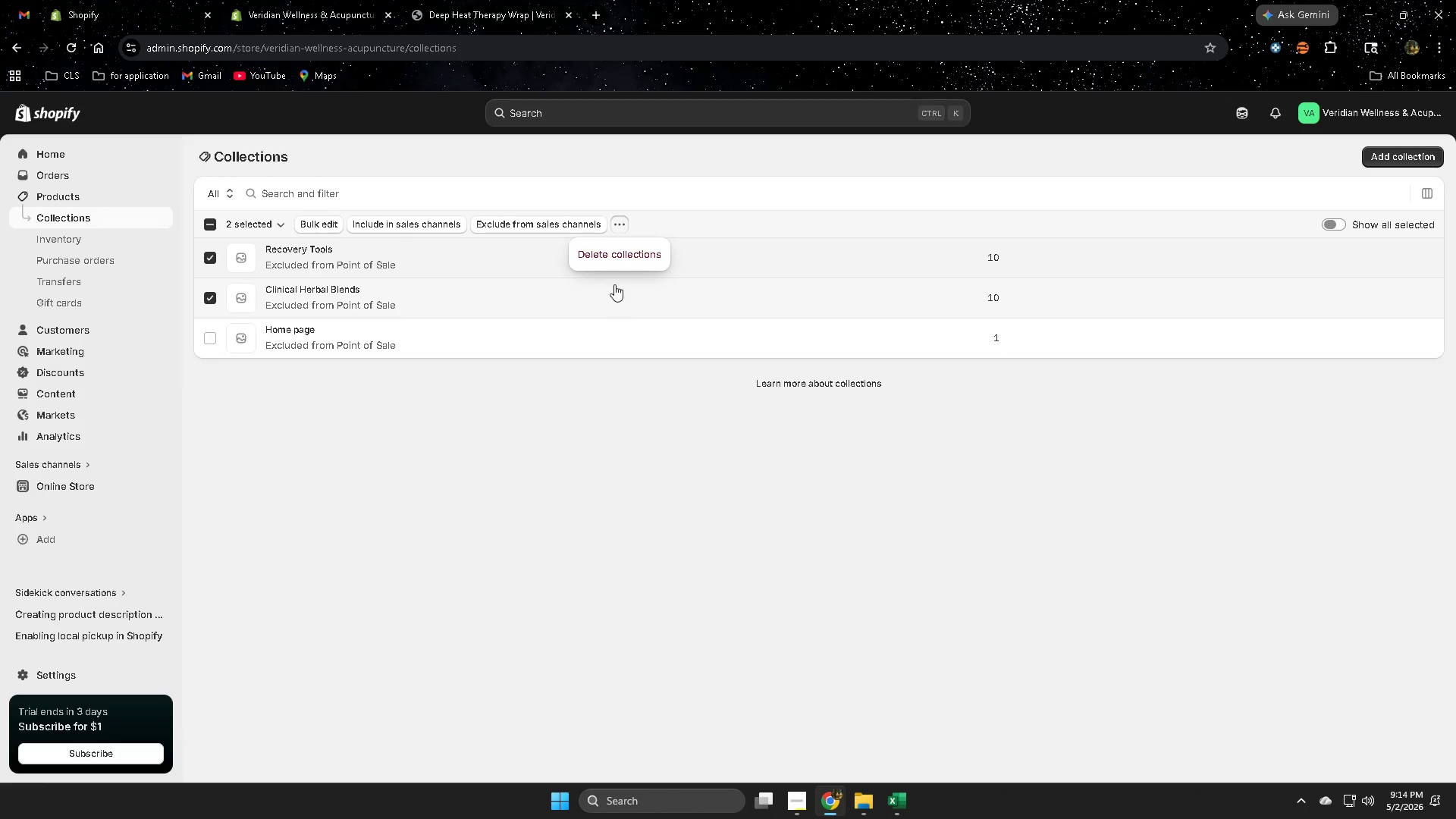 
left_click([620, 255])
 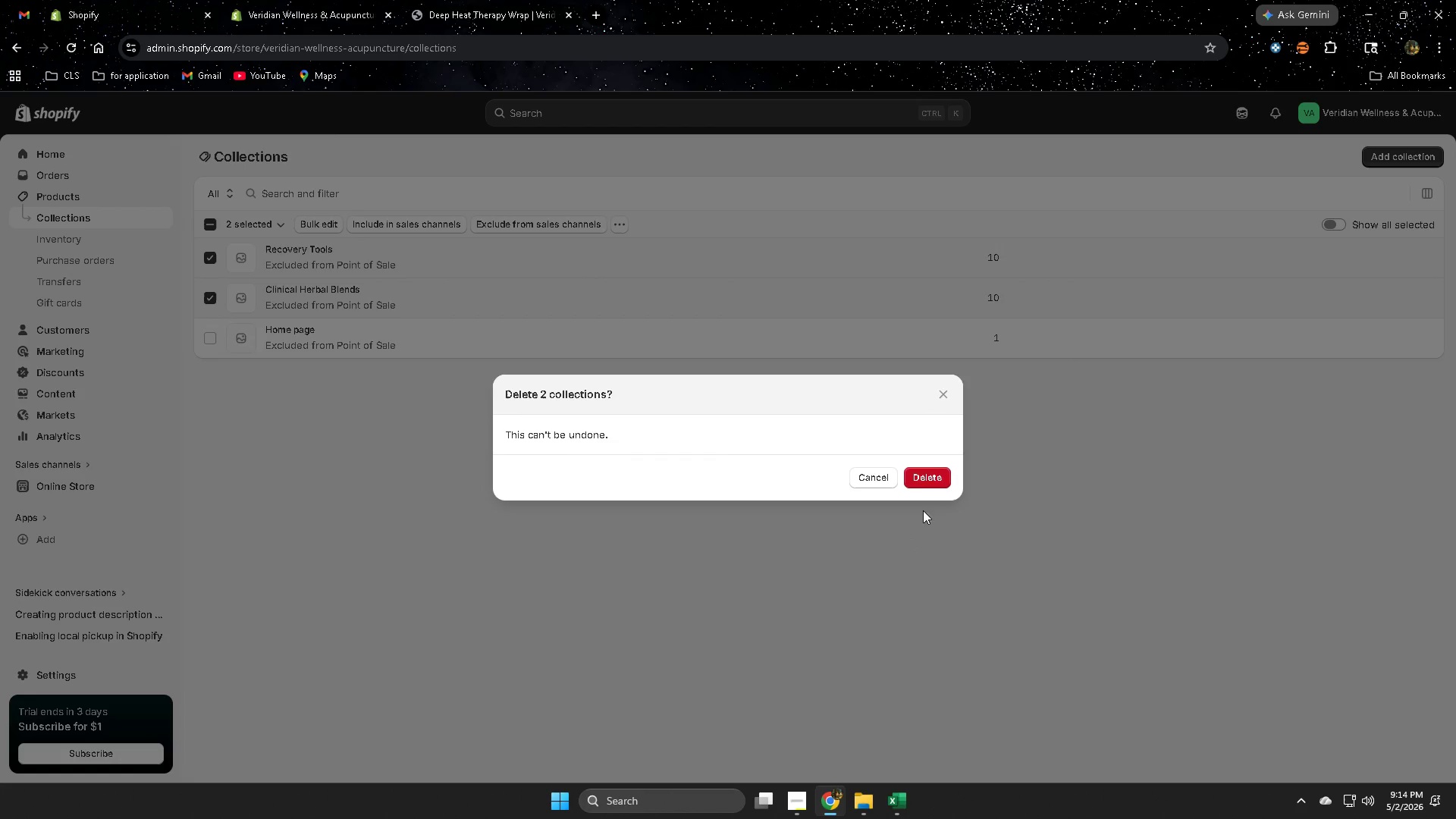 
left_click([919, 478])
 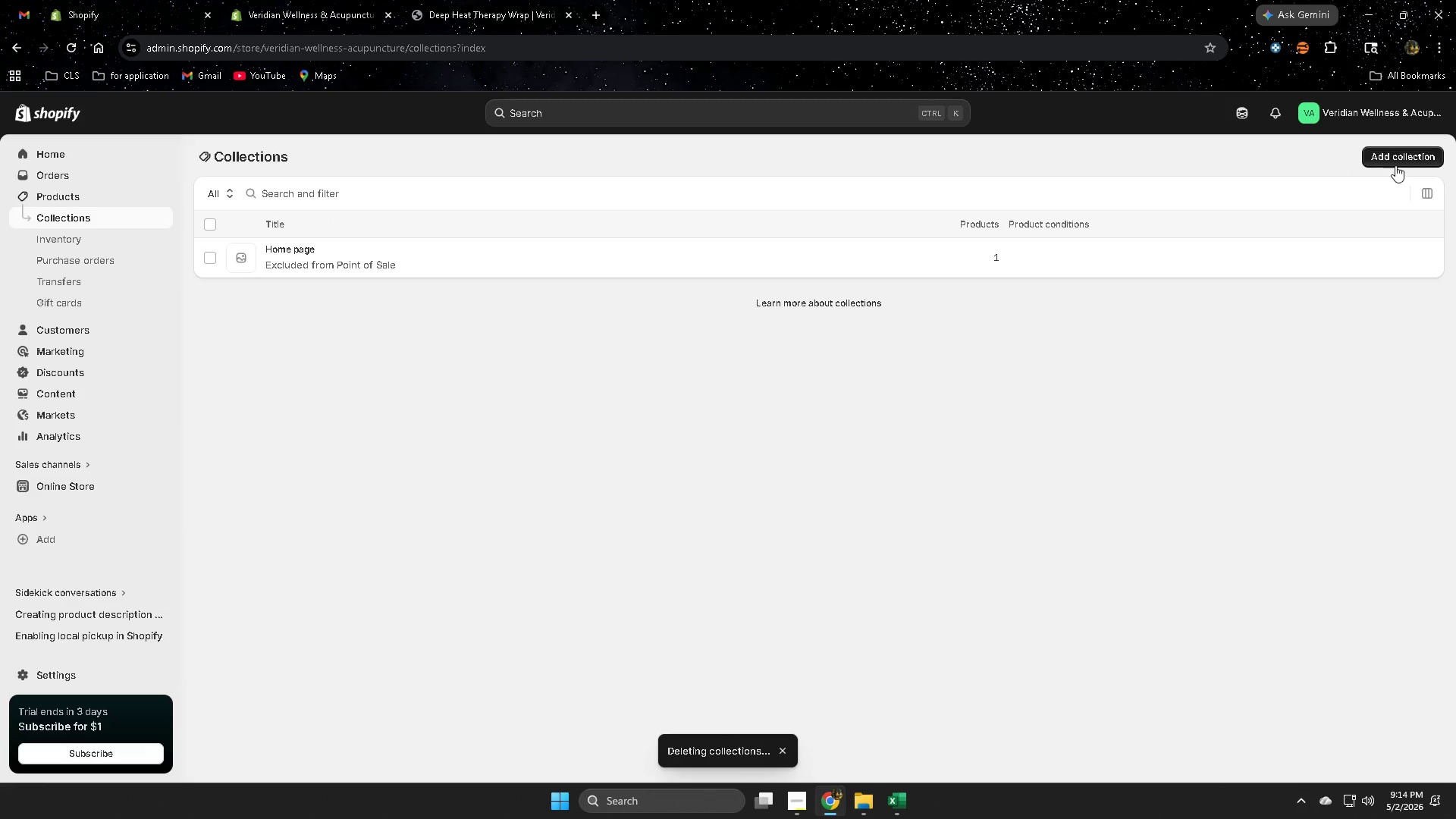 
left_click([68, 222])
 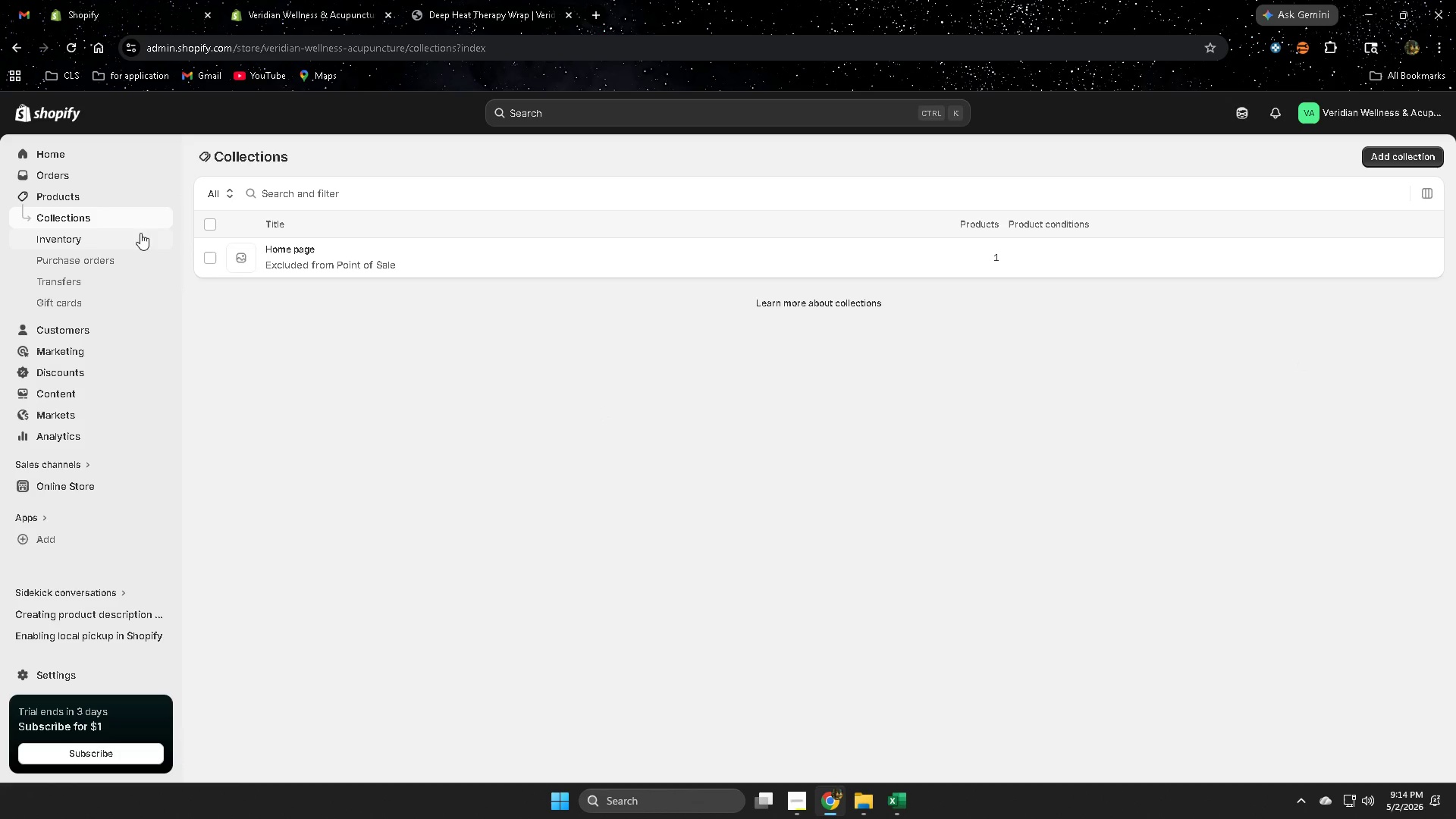 
left_click([62, 198])
 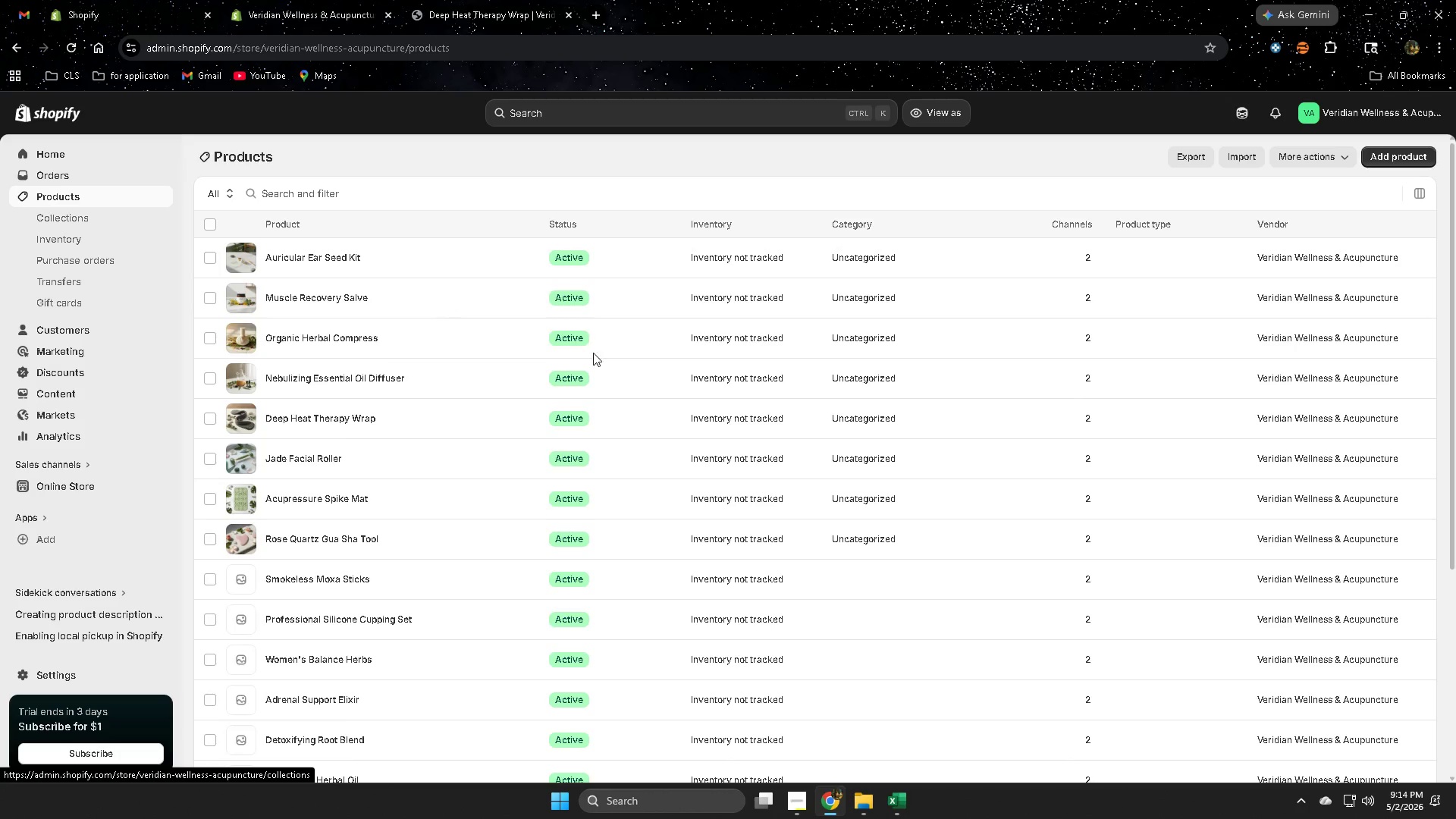 
scroll: coordinate [1018, 463], scroll_direction: down, amount: 2.0
 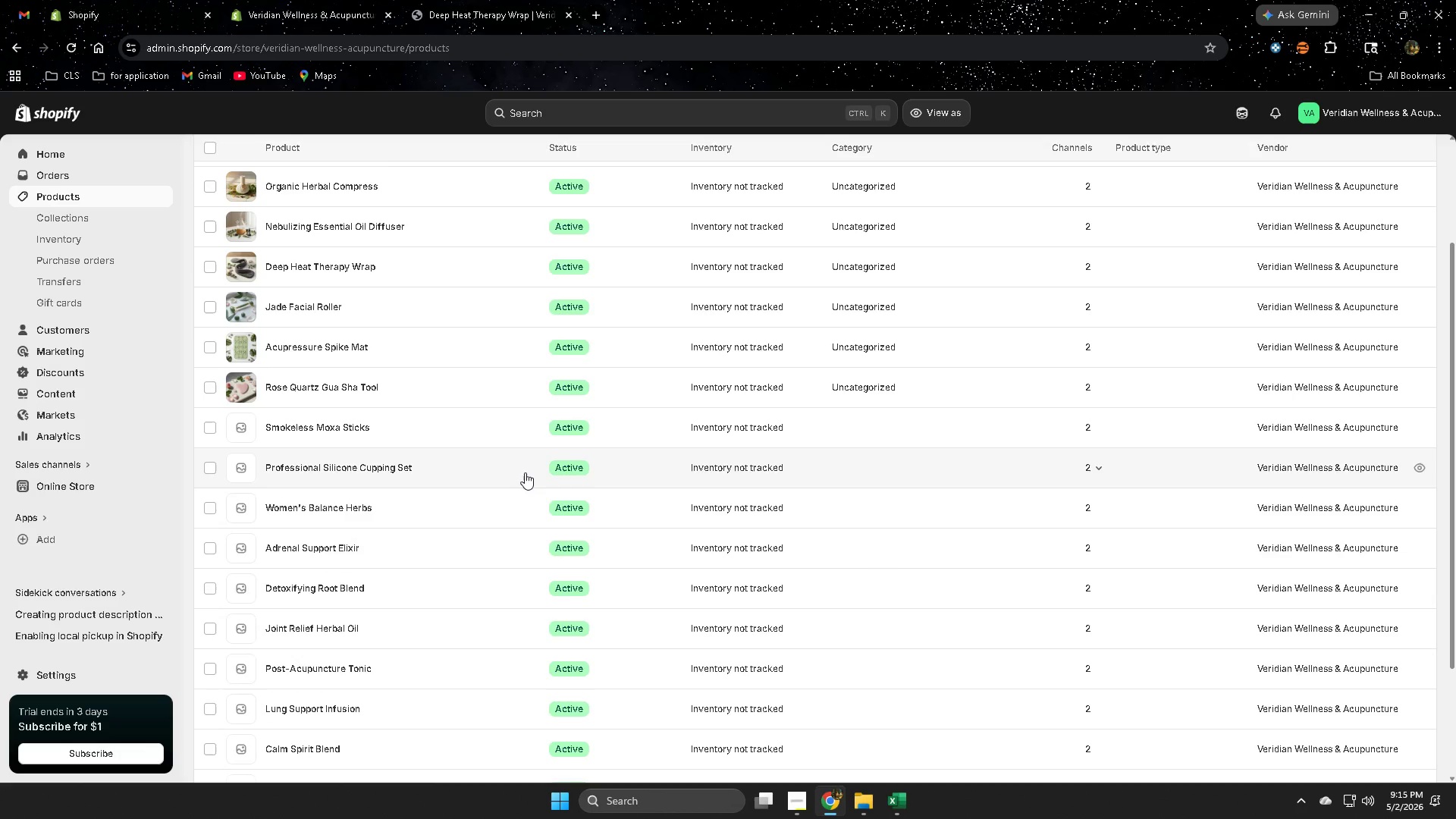 
left_click([416, 416])
 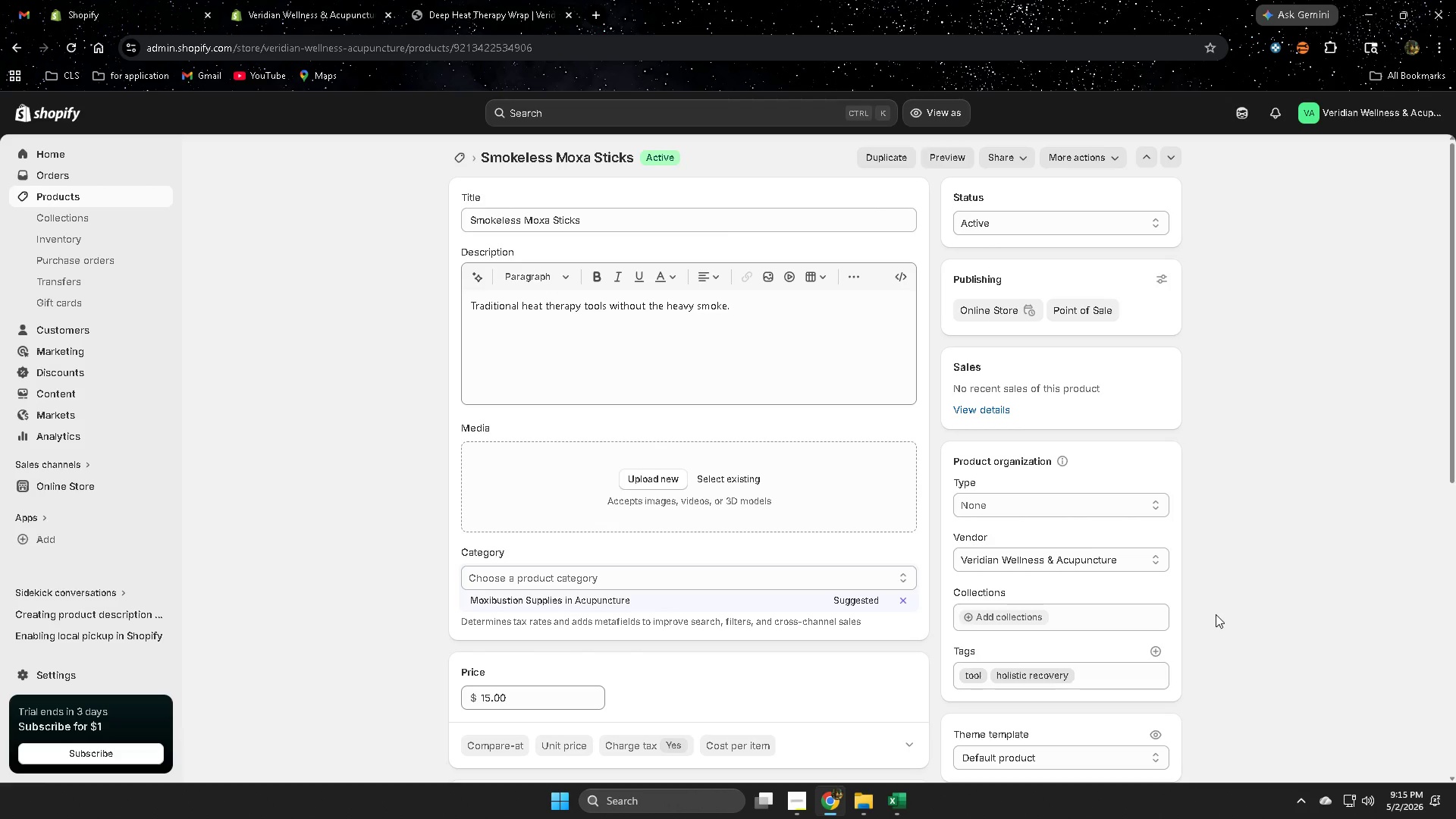 
wait(5.58)
 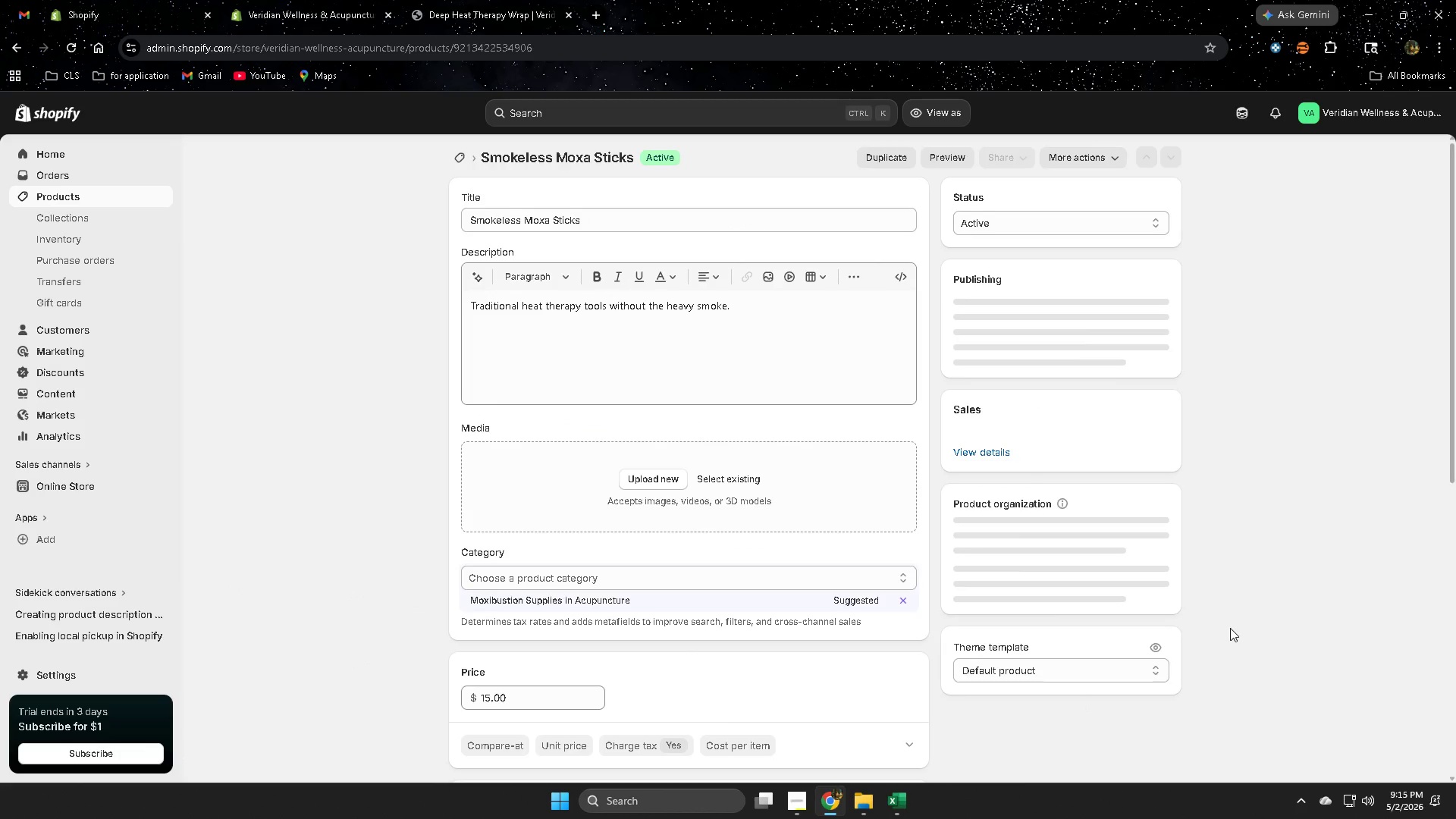 
scroll: coordinate [1213, 613], scroll_direction: down, amount: 2.0
 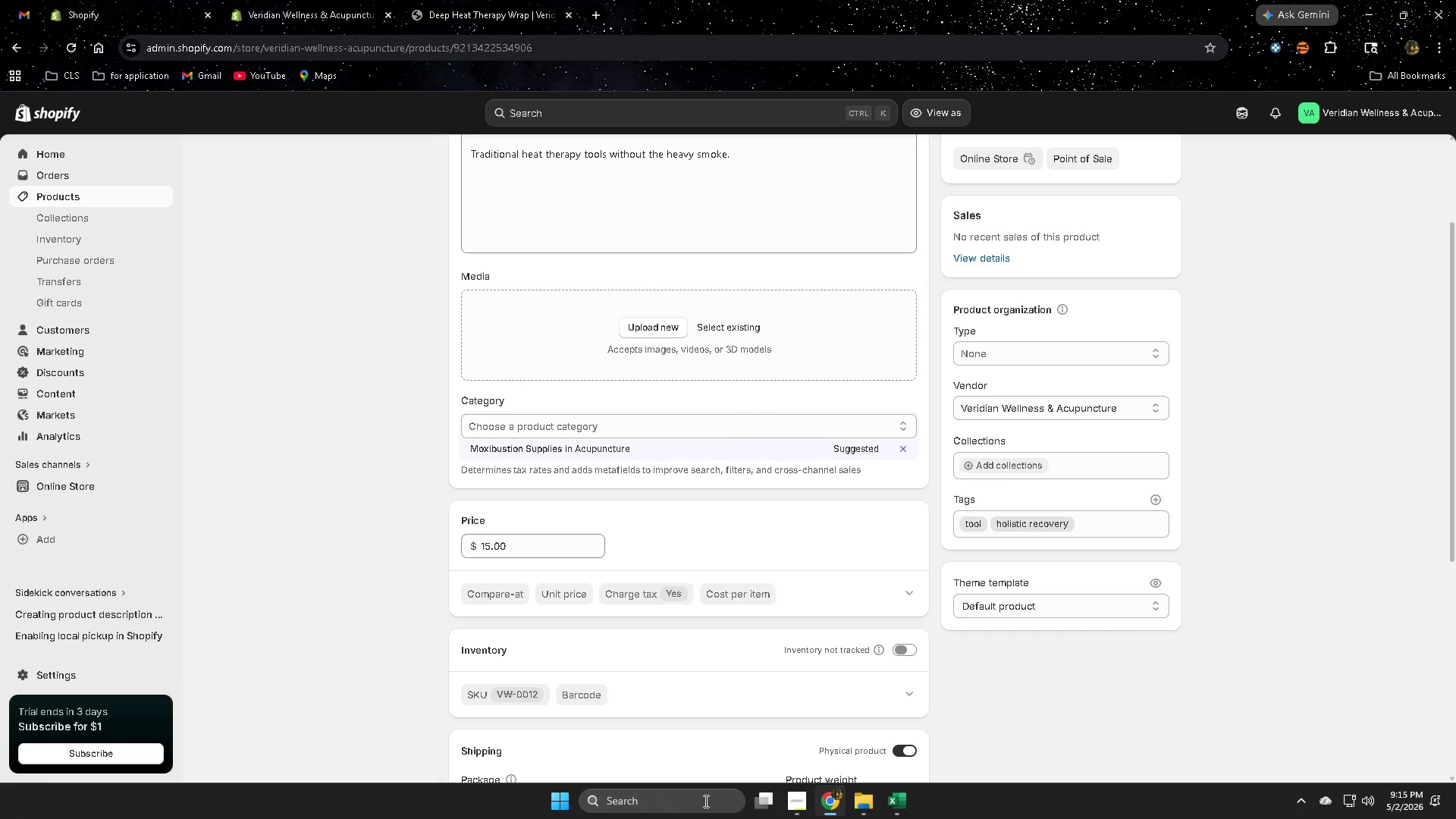 
left_click([792, 797])